 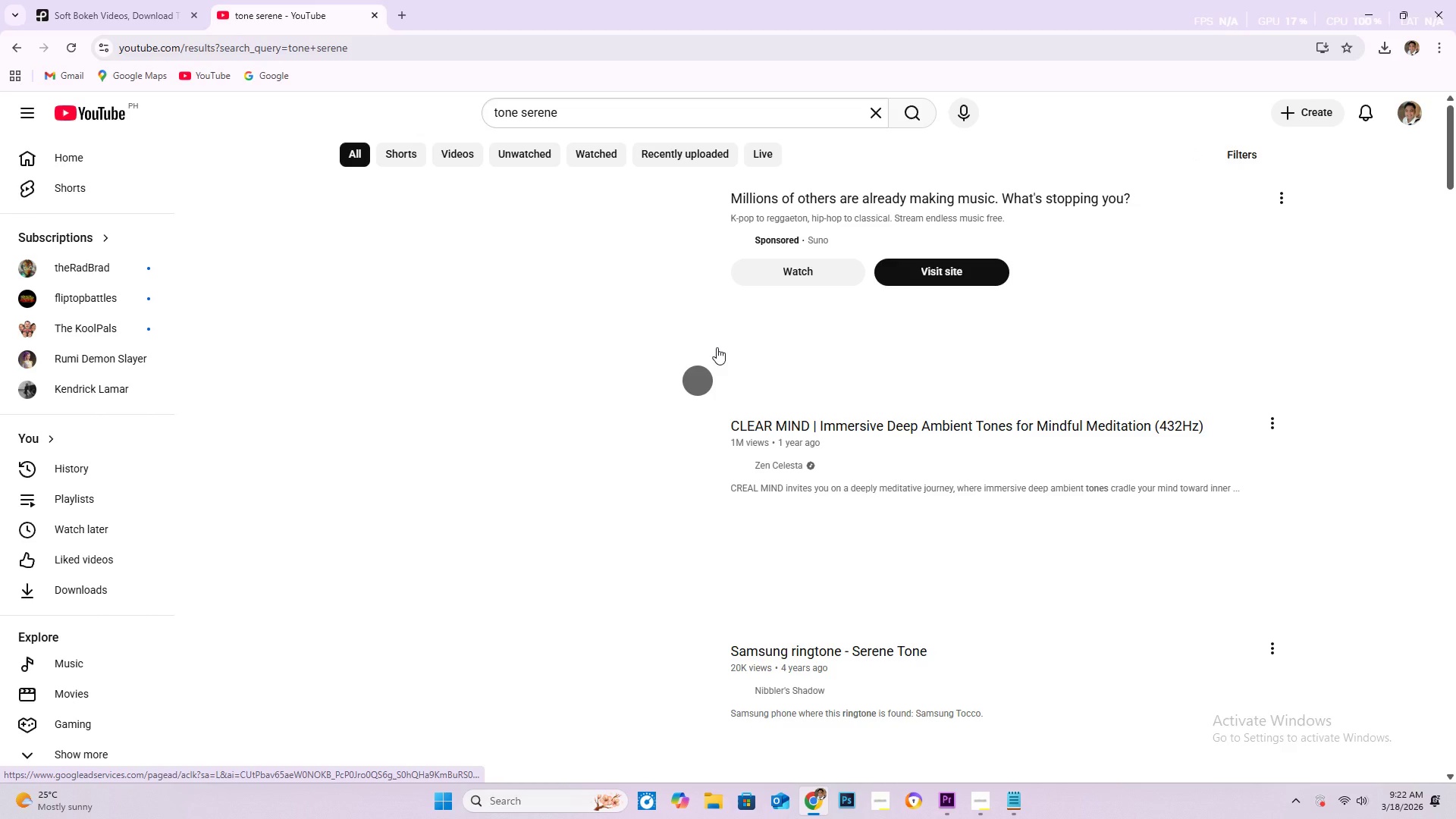 
scroll: coordinate [1051, 507], scroll_direction: down, amount: 8.0
 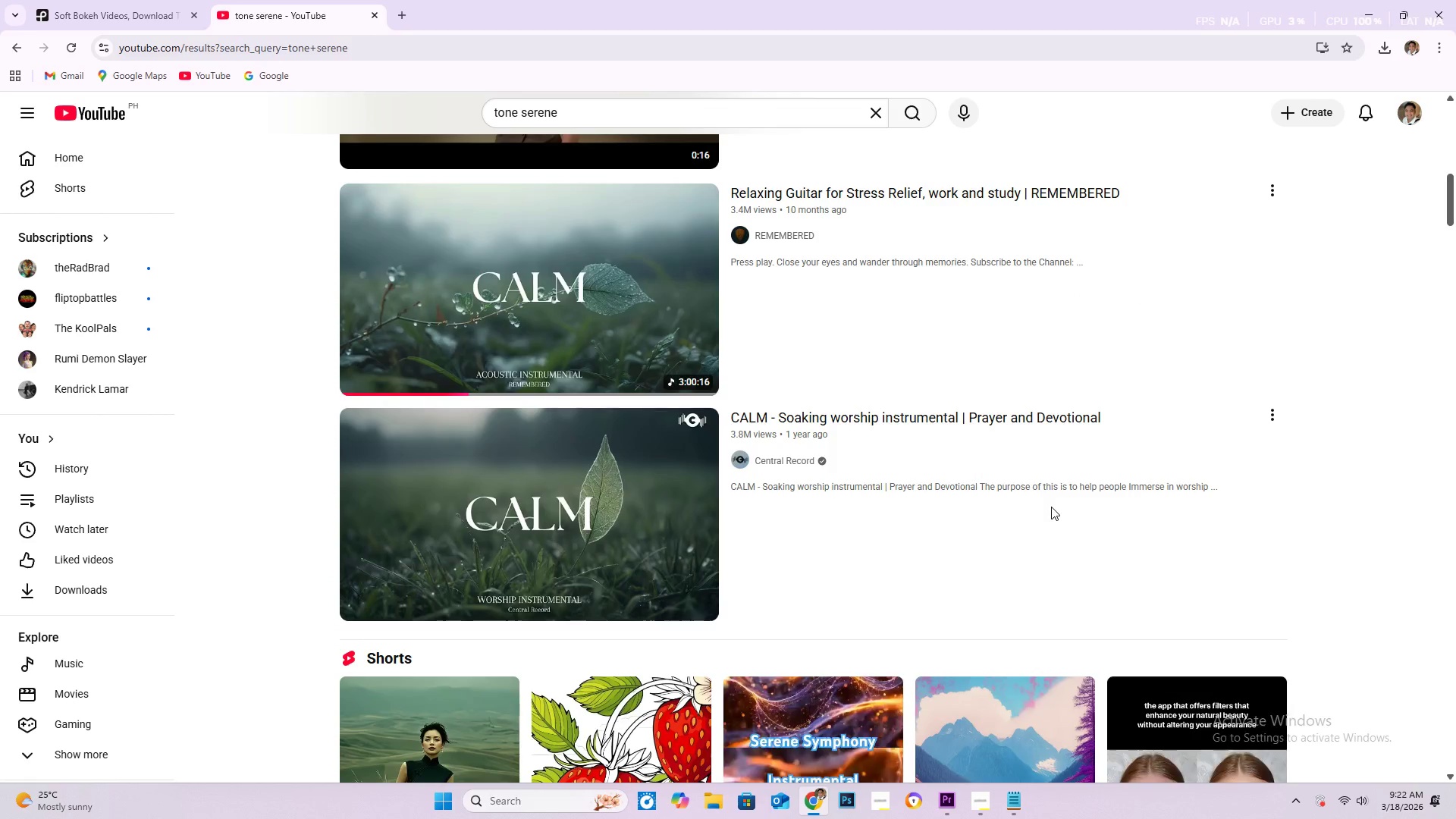 
scroll: coordinate [883, 485], scroll_direction: up, amount: 6.0
 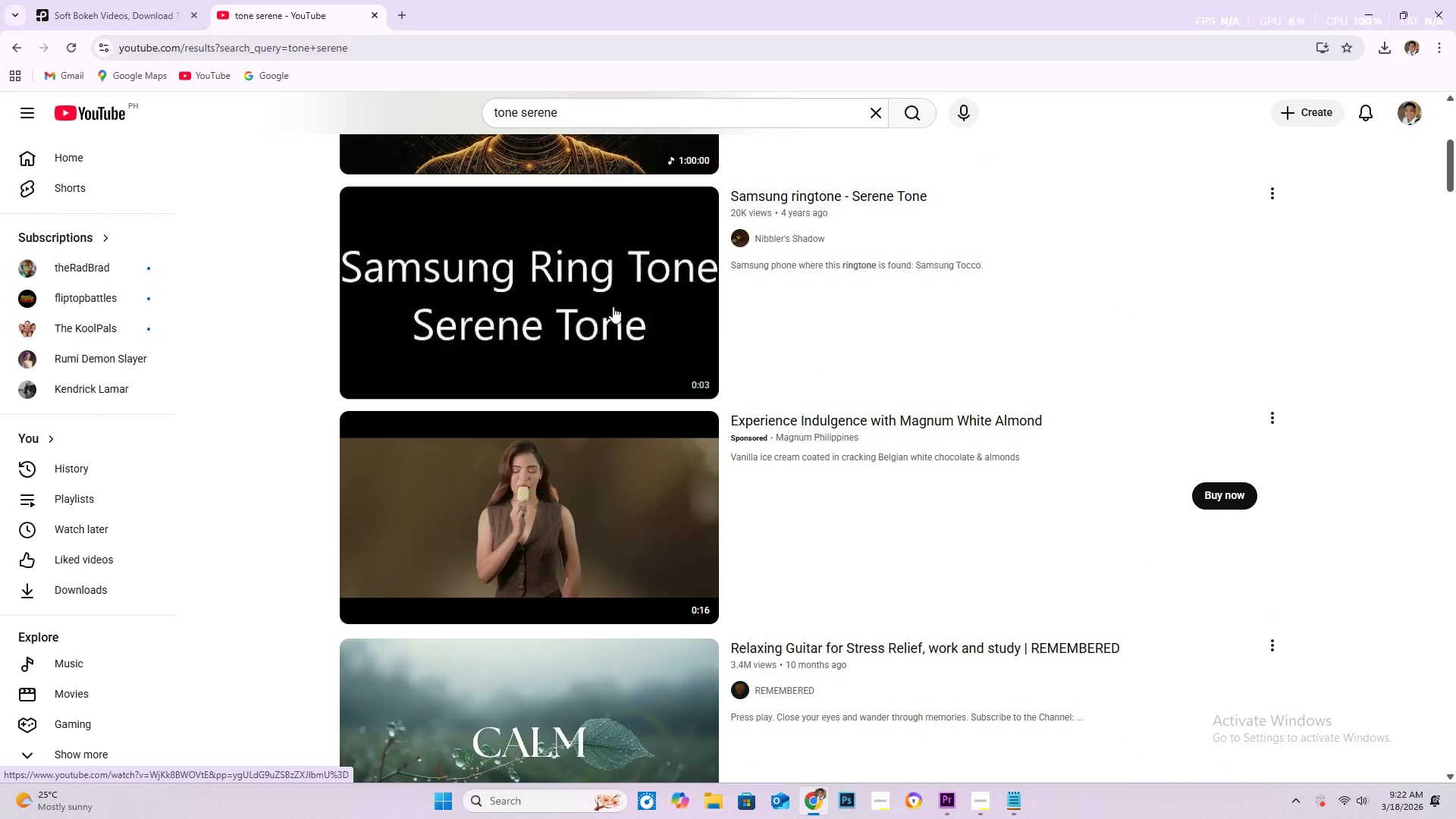 
left_click([613, 306])
 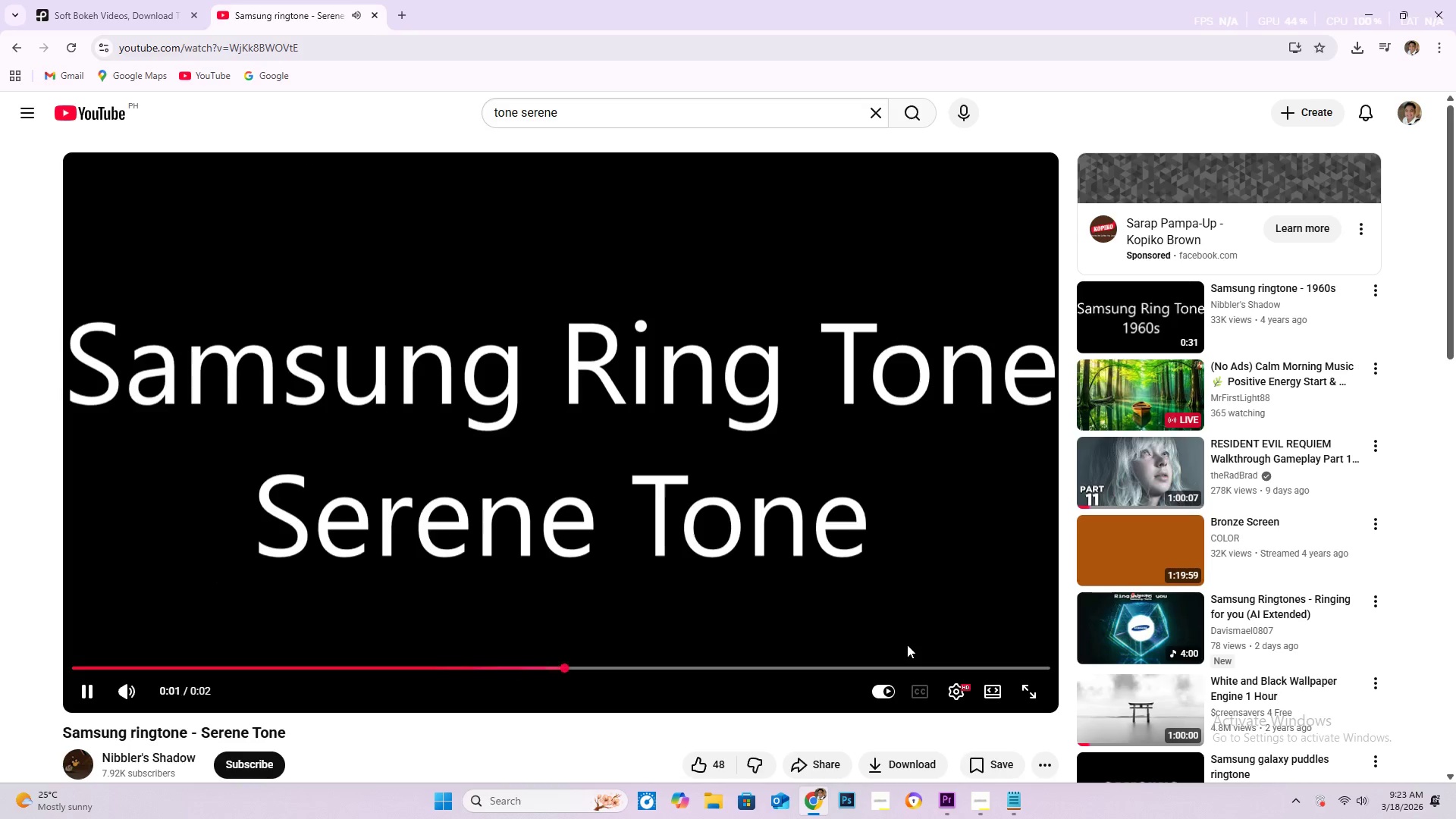 
wait(22.75)
 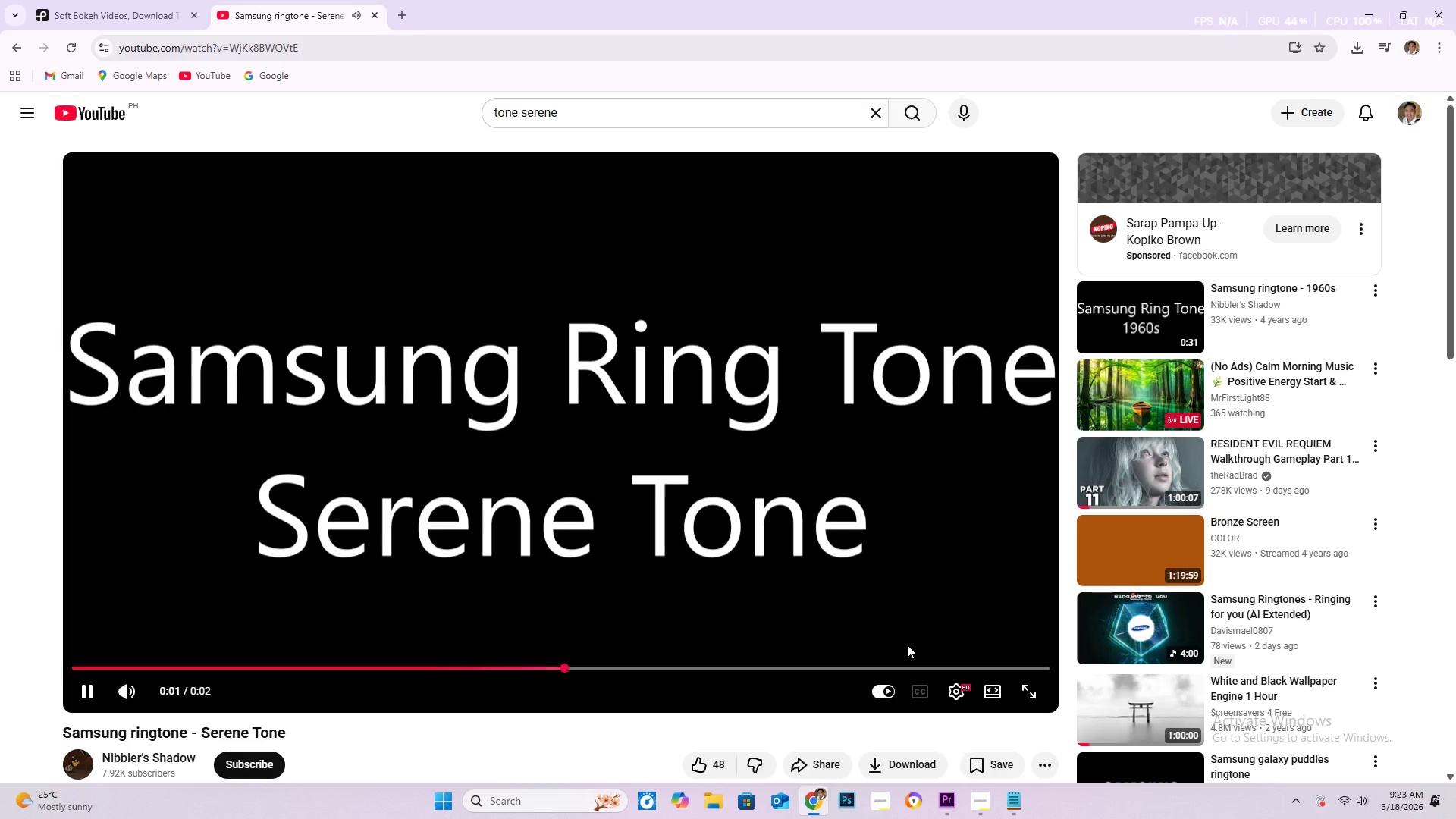 
left_click([987, 808])